 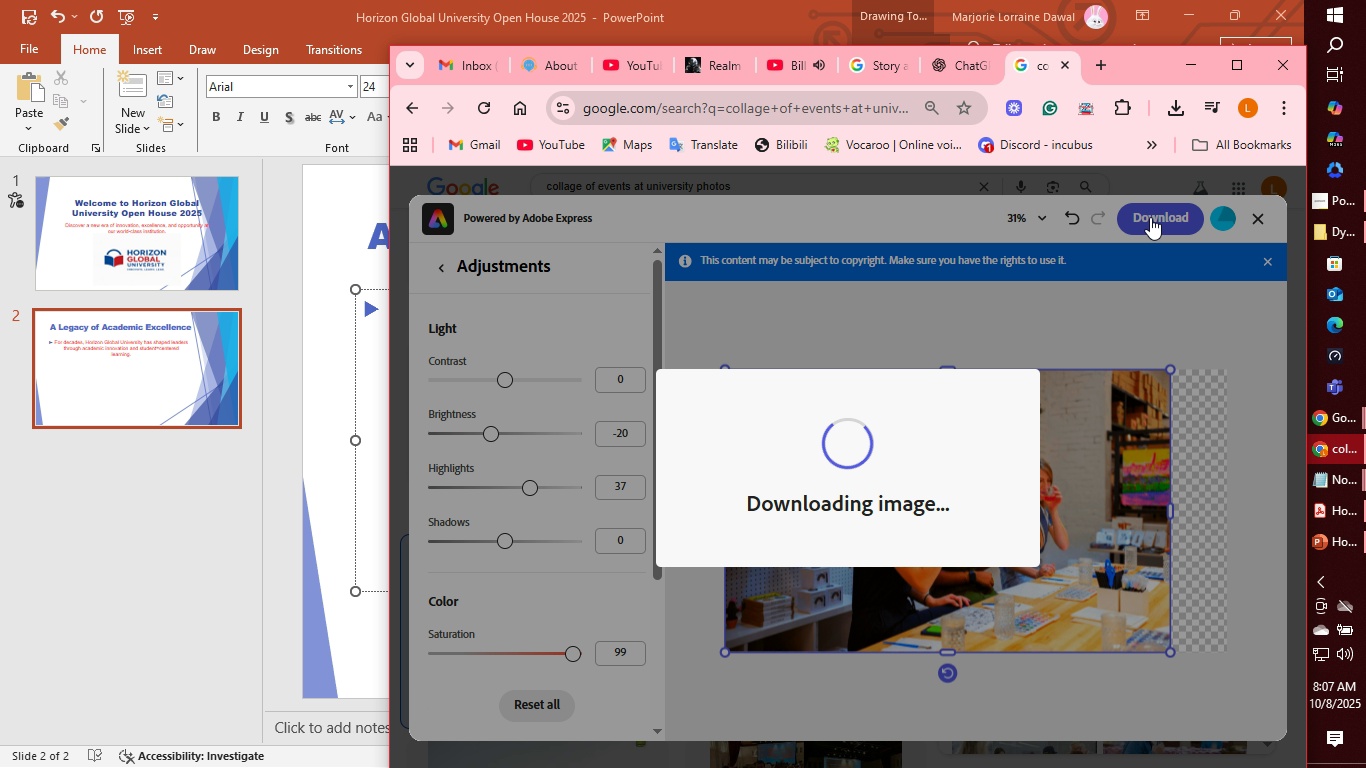 
mouse_move([921, 312])
 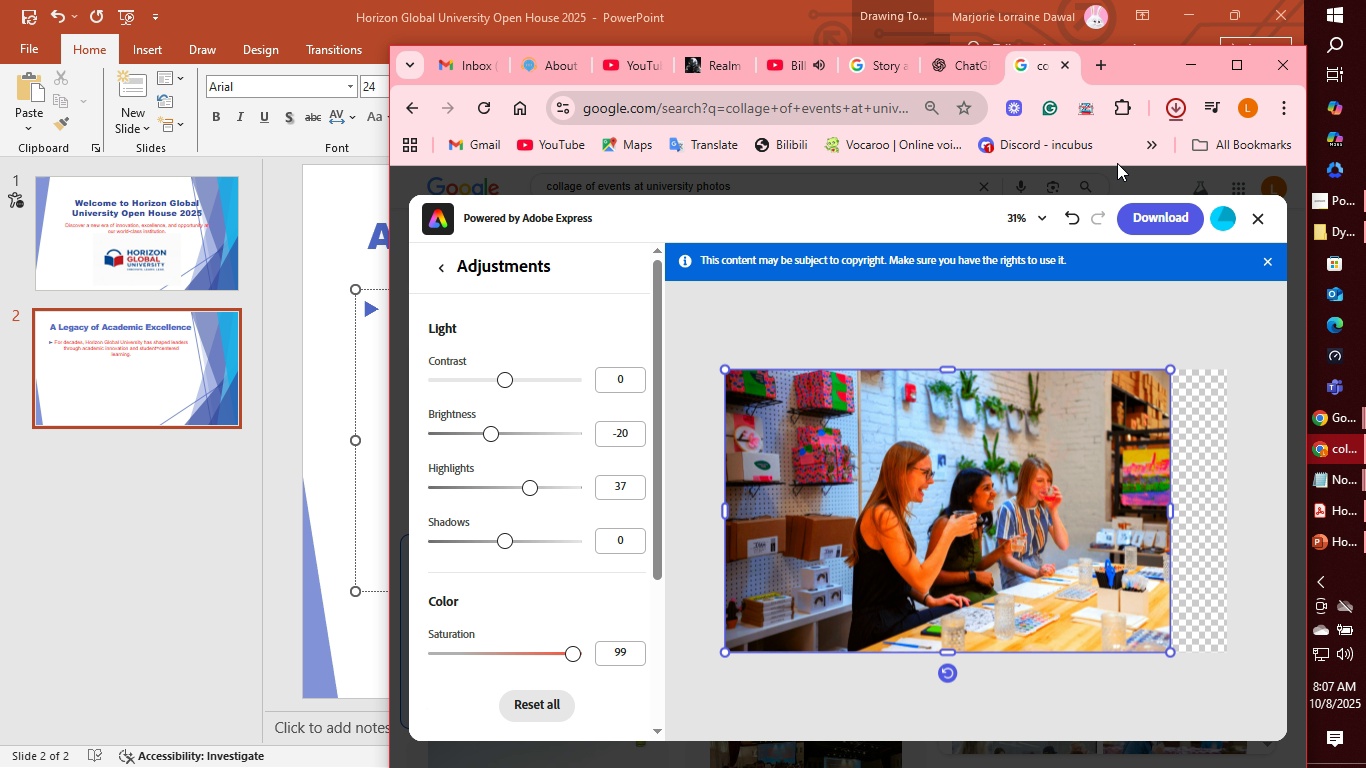 
left_click([1178, 103])
 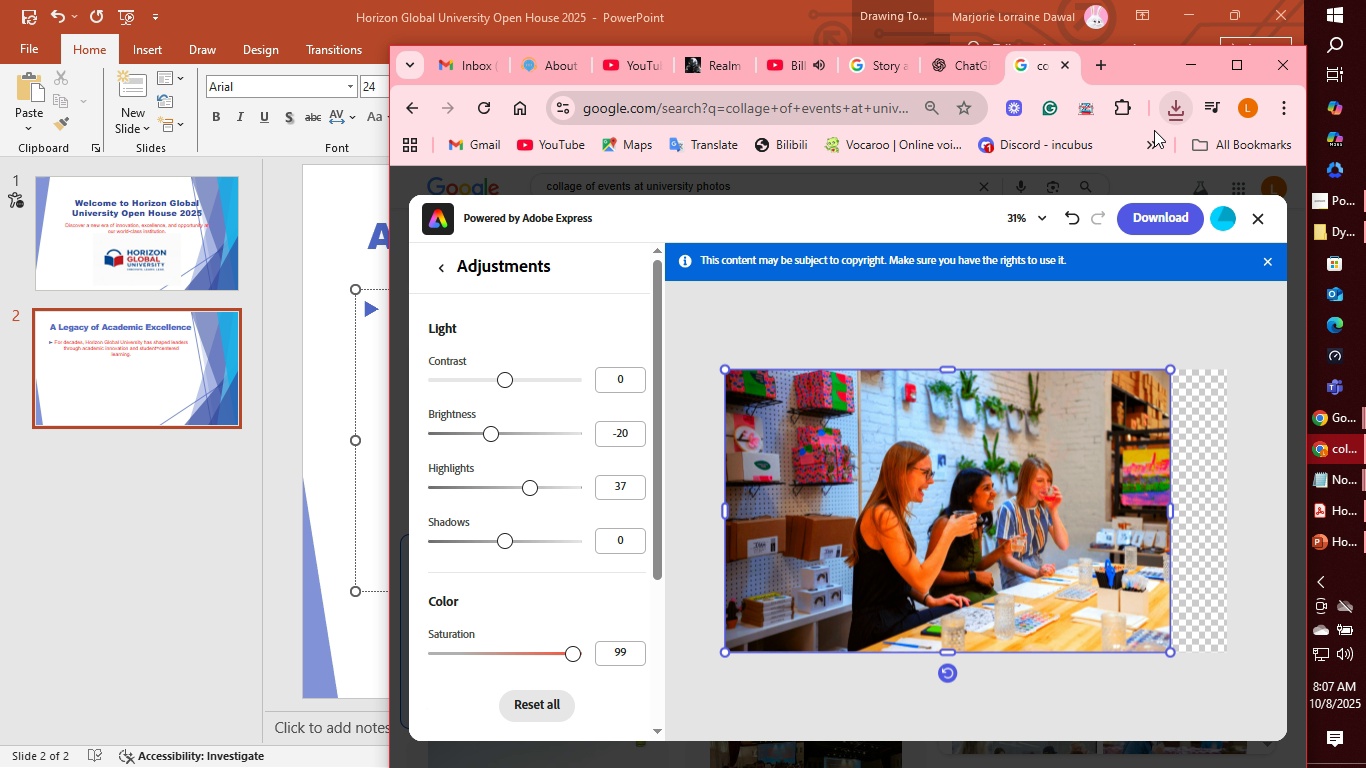 
left_click([1177, 106])
 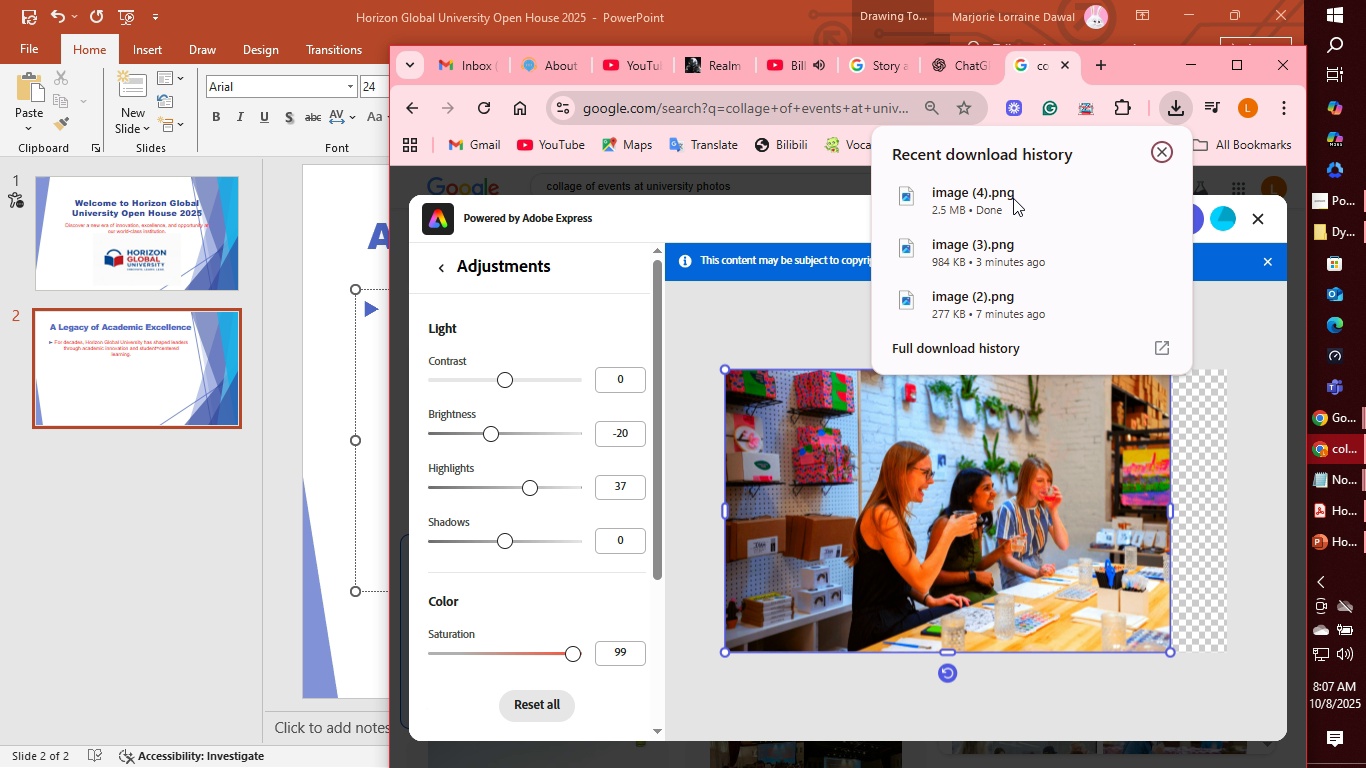 
left_click([1013, 198])
 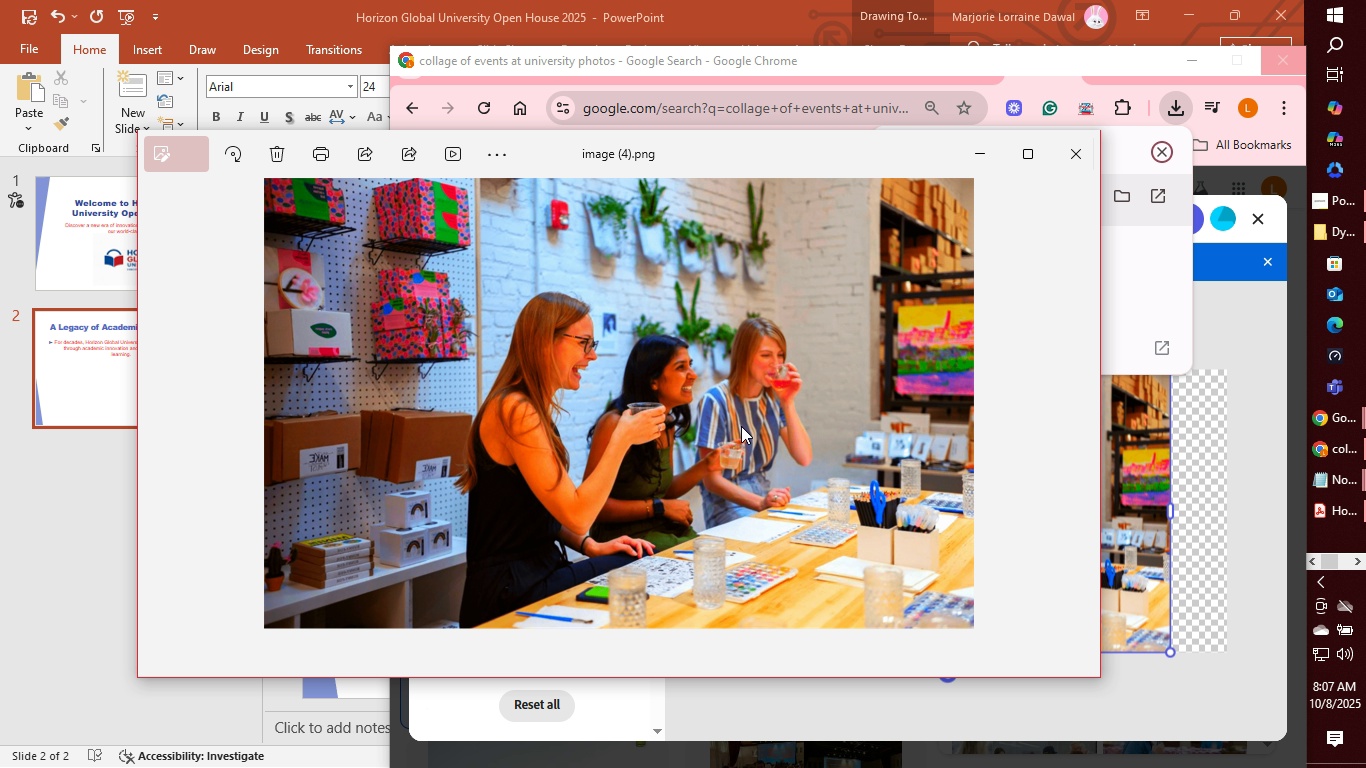 
wait(9.15)
 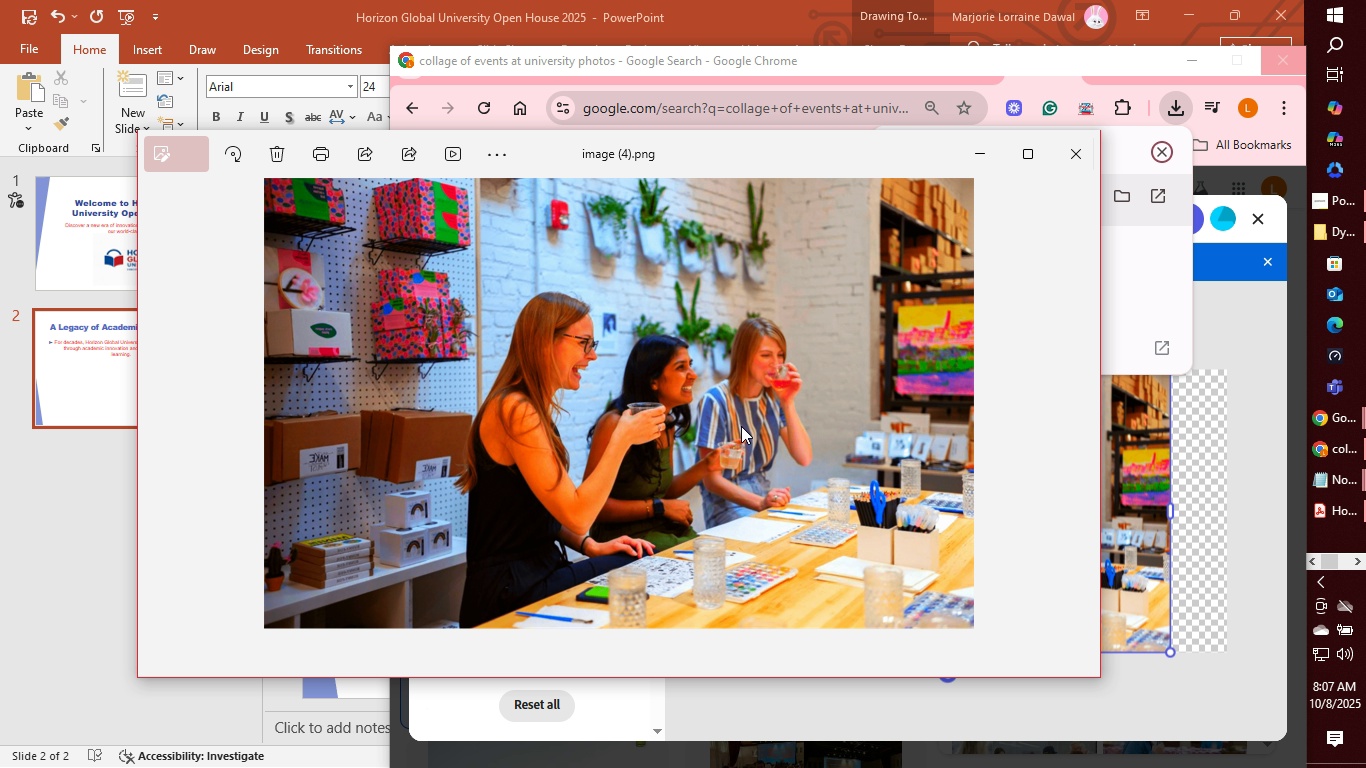 
left_click([458, 159])
 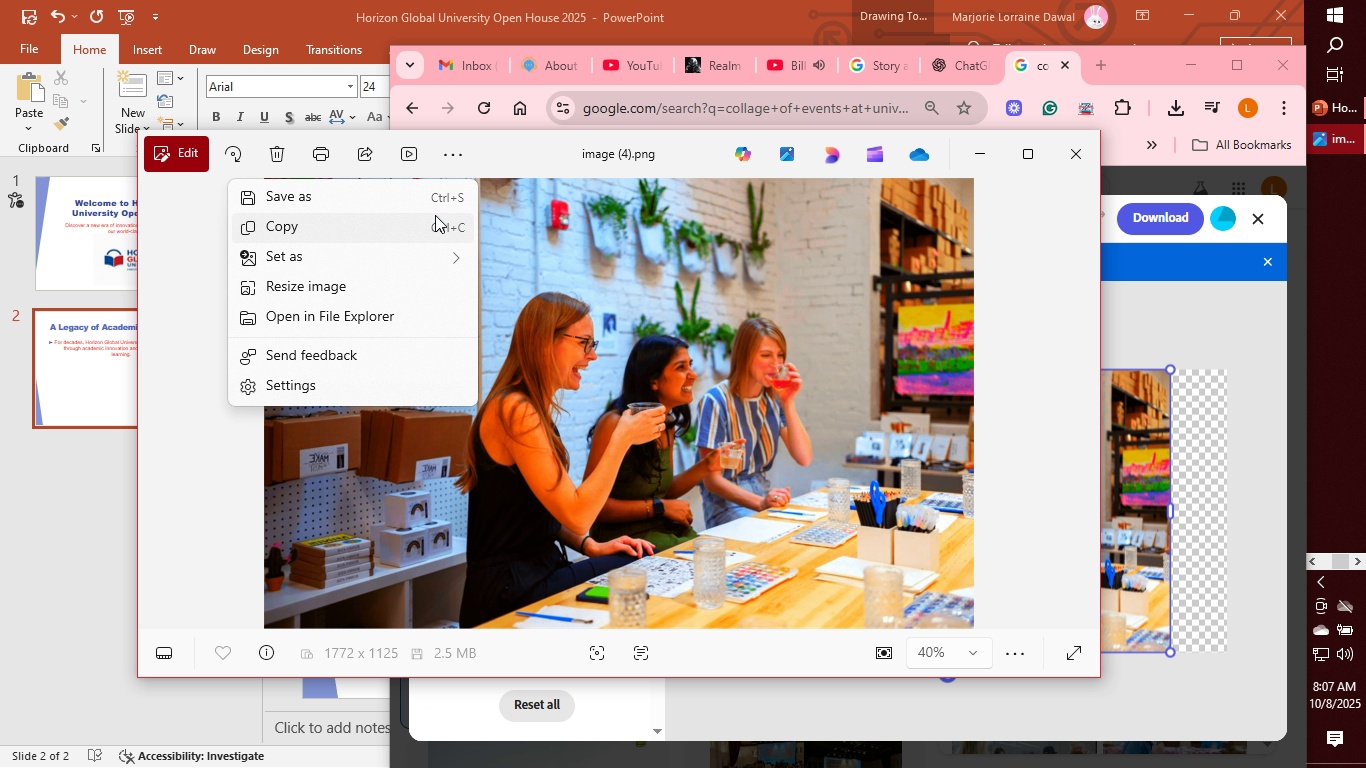 
left_click([435, 201])
 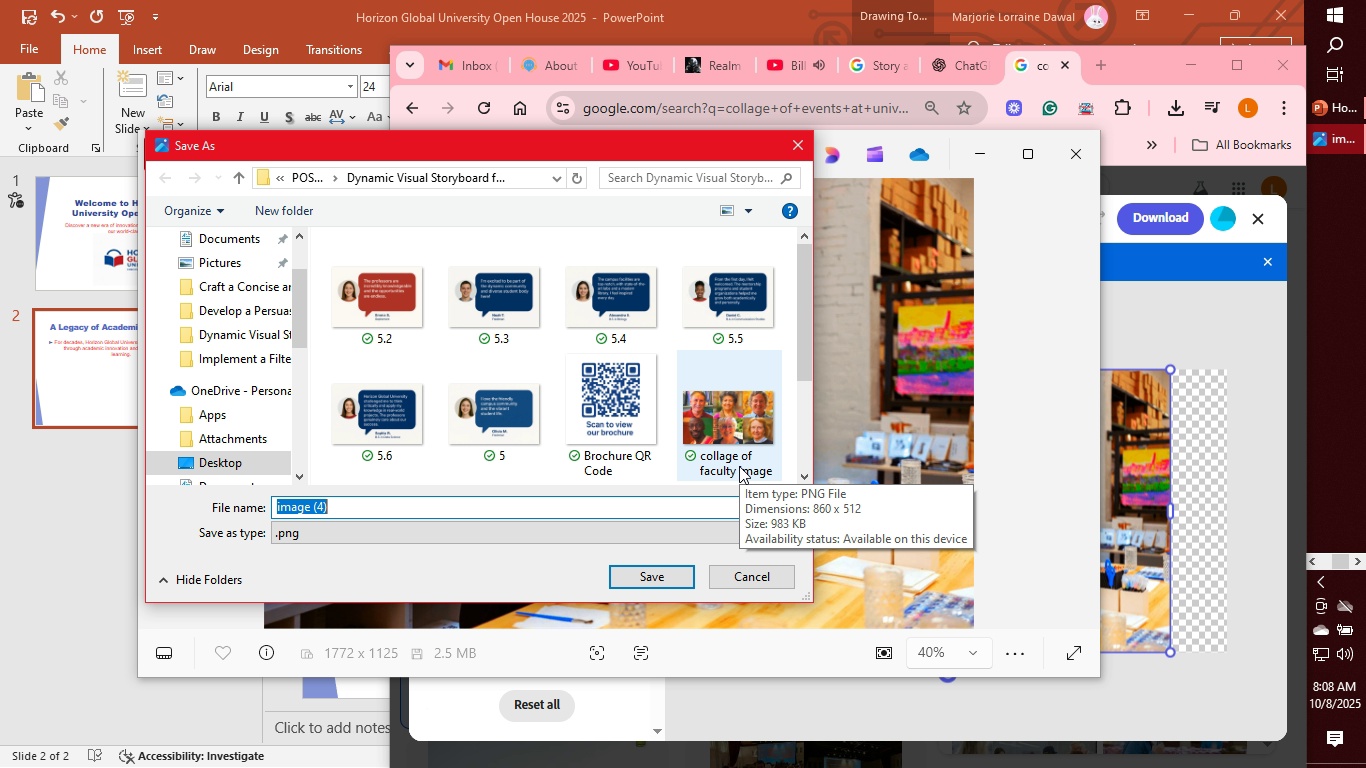 
wait(7.75)
 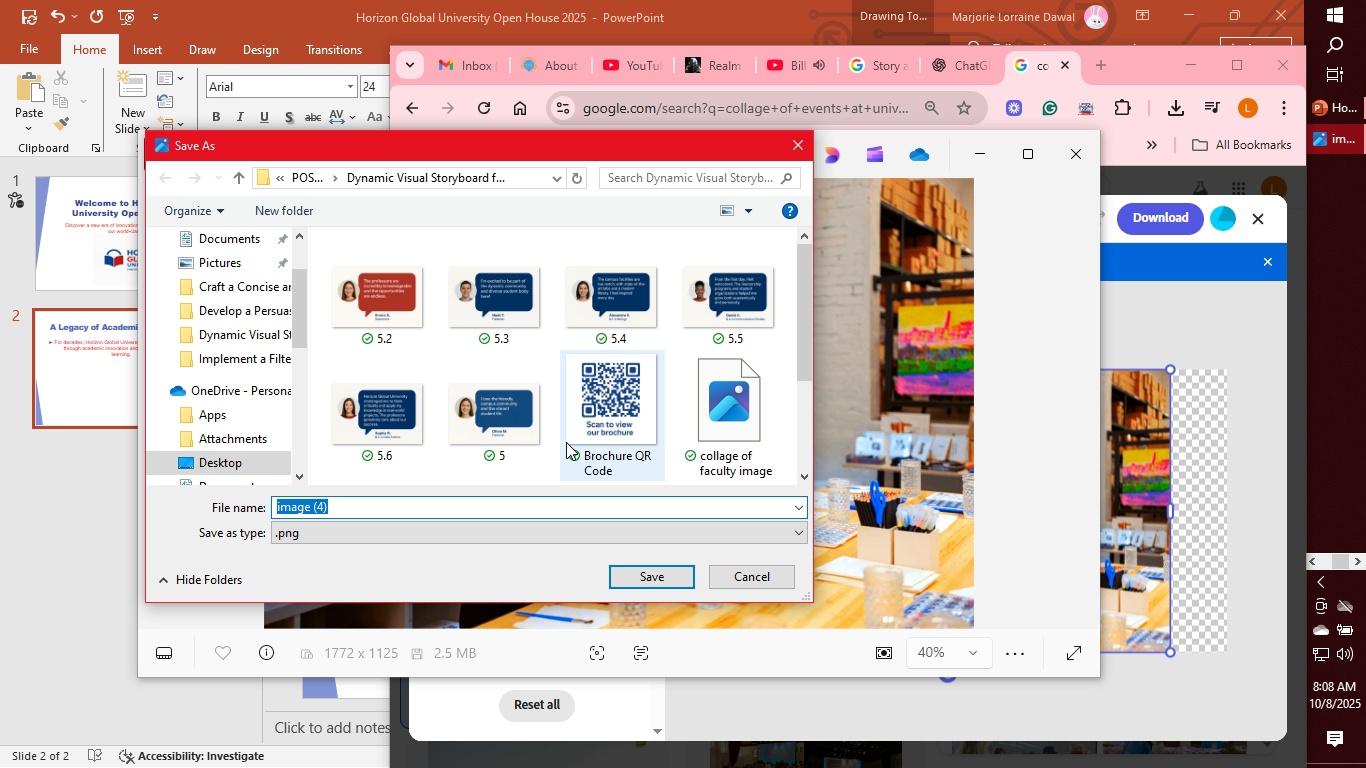 
left_click([739, 466])
 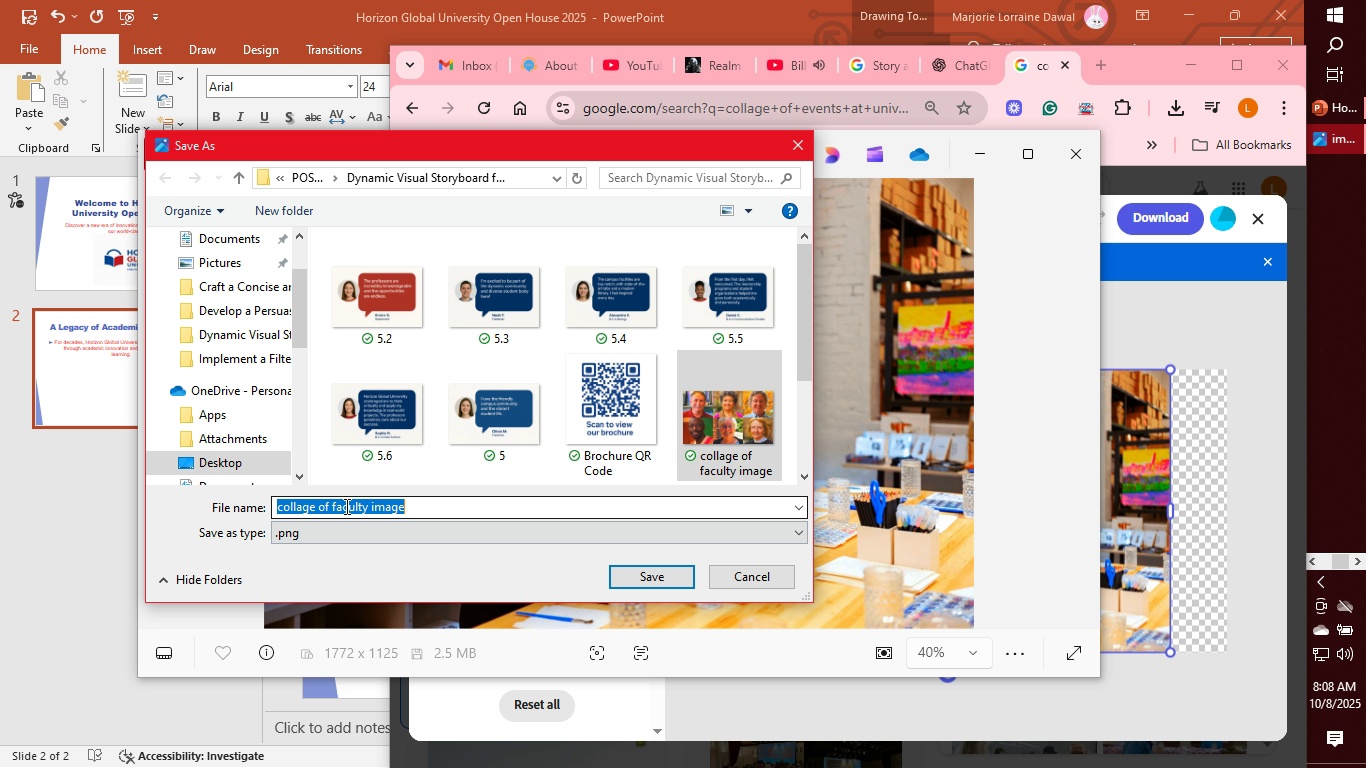 
double_click([345, 506])
 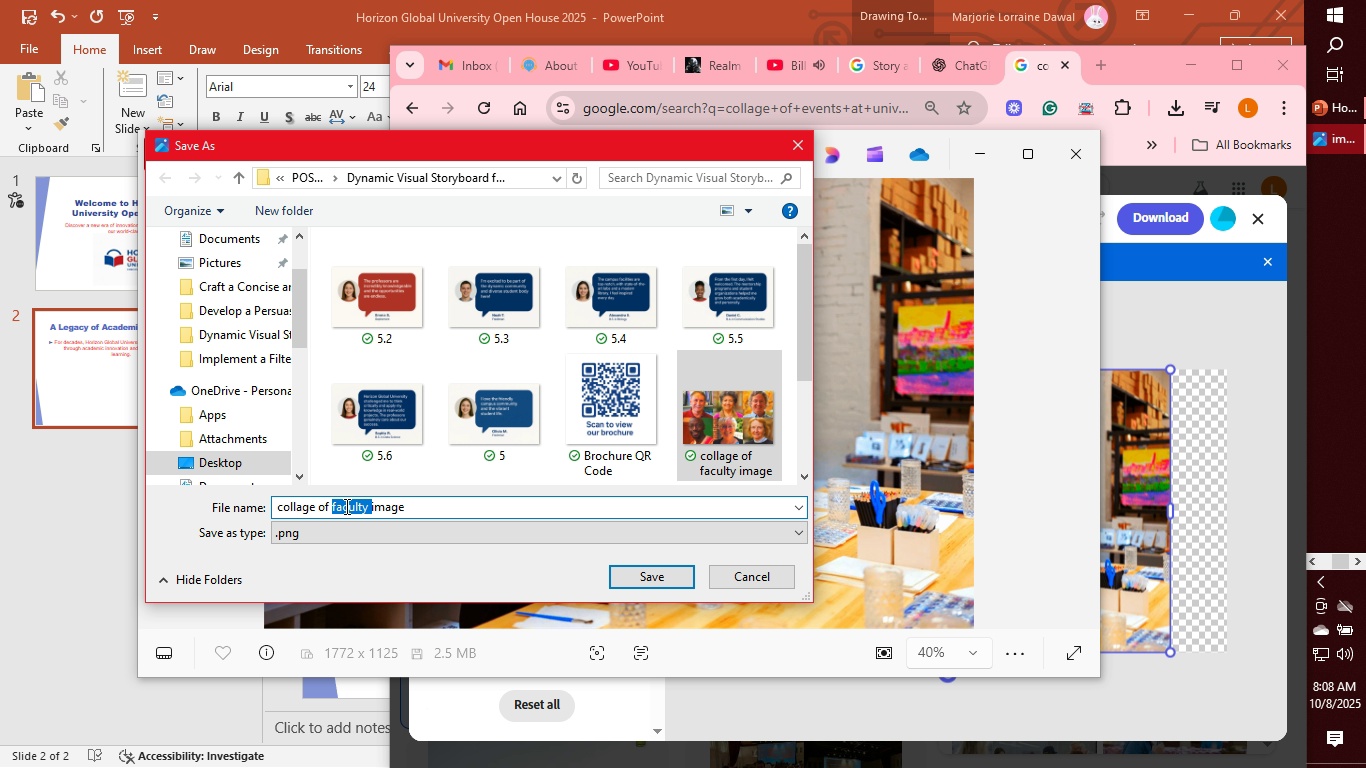 
type(events )
 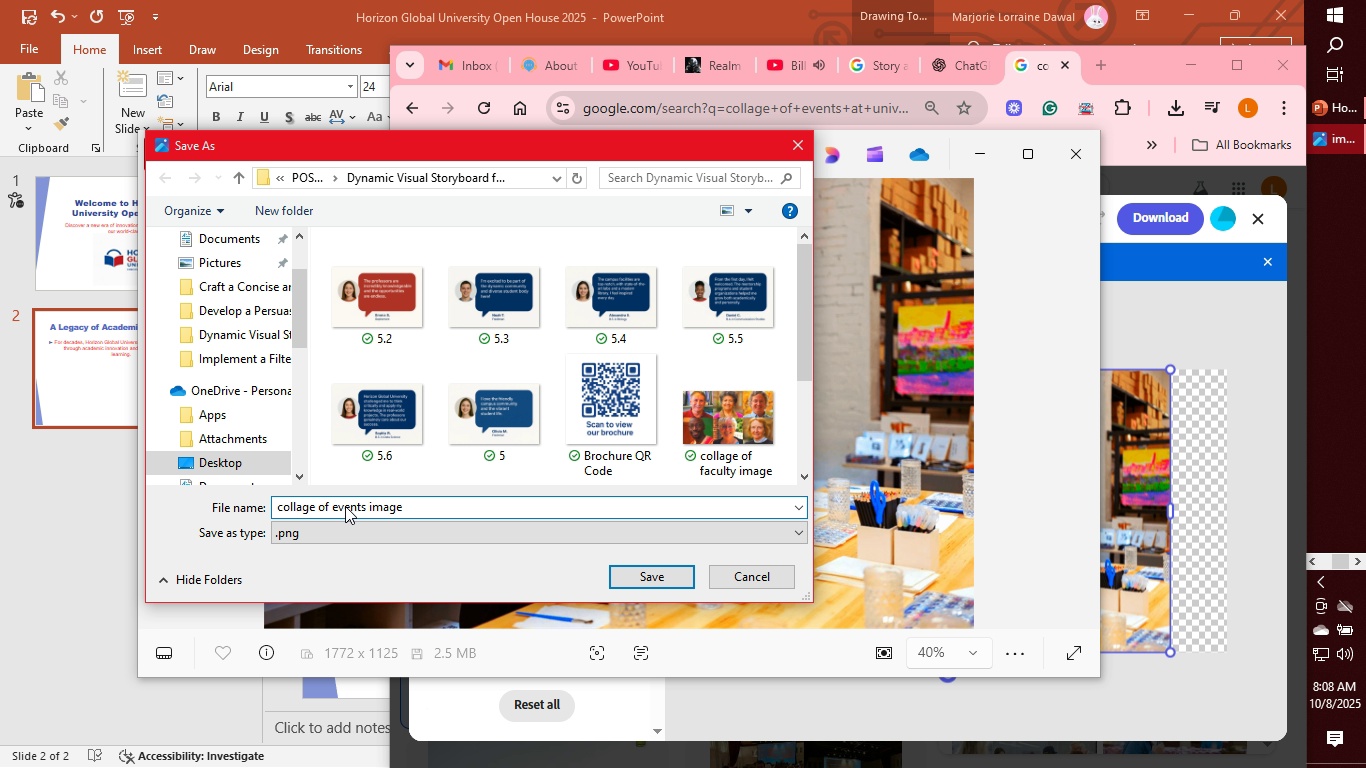 
key(Enter)
 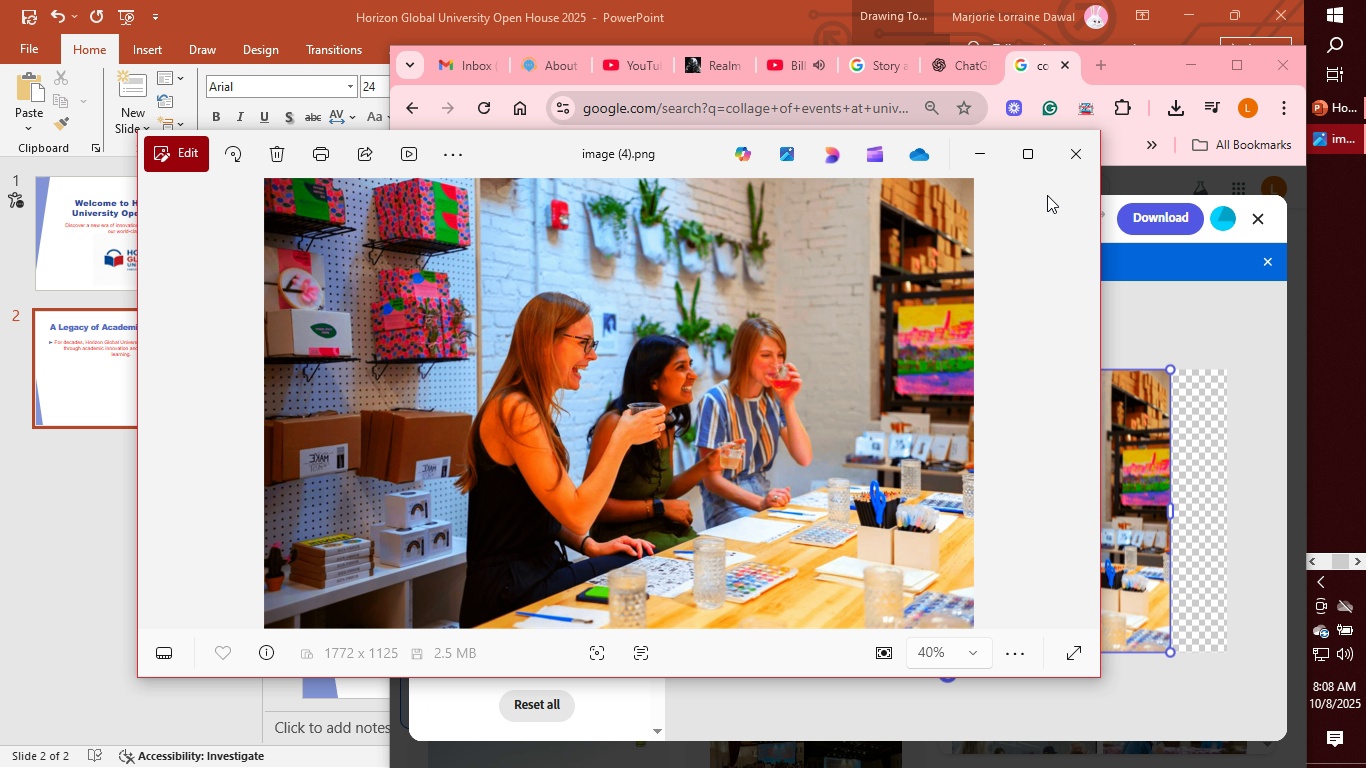 
left_click([1073, 160])
 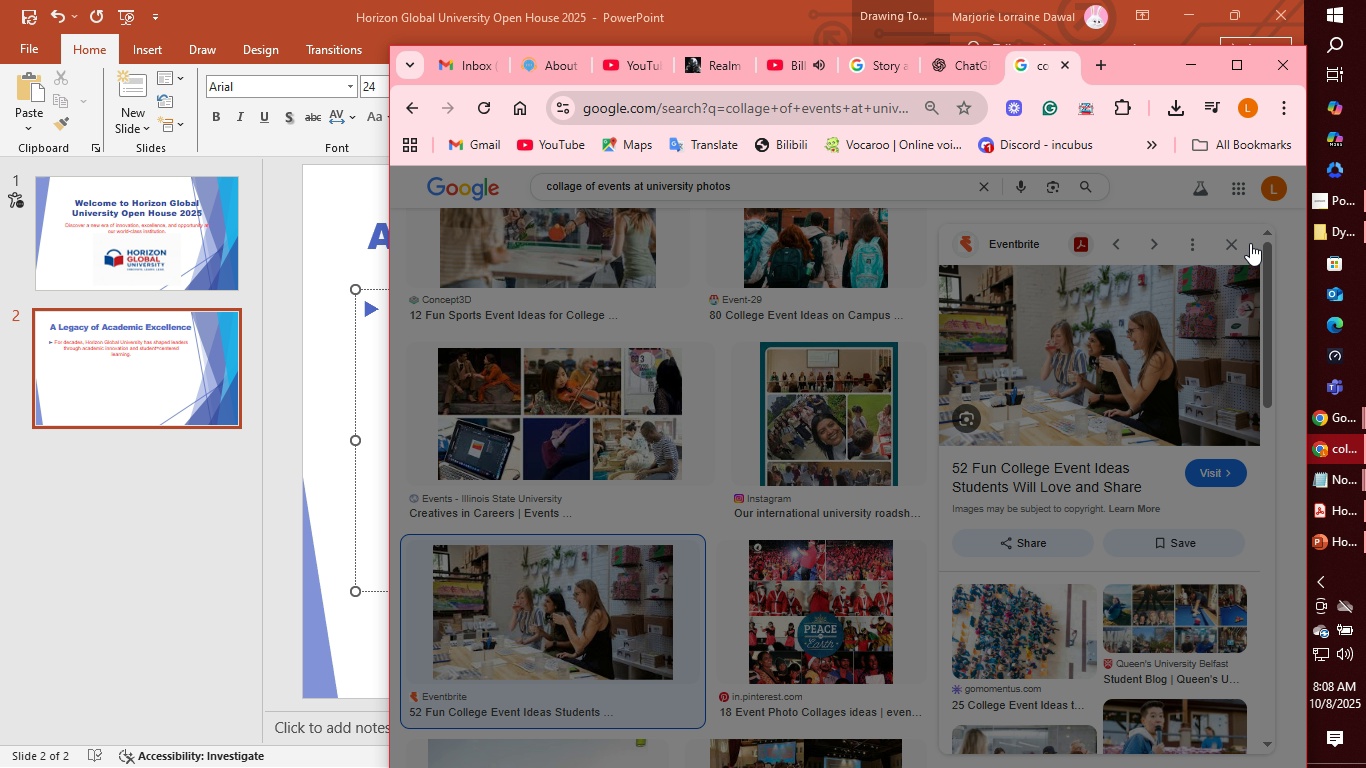 
left_click([1254, 217])
 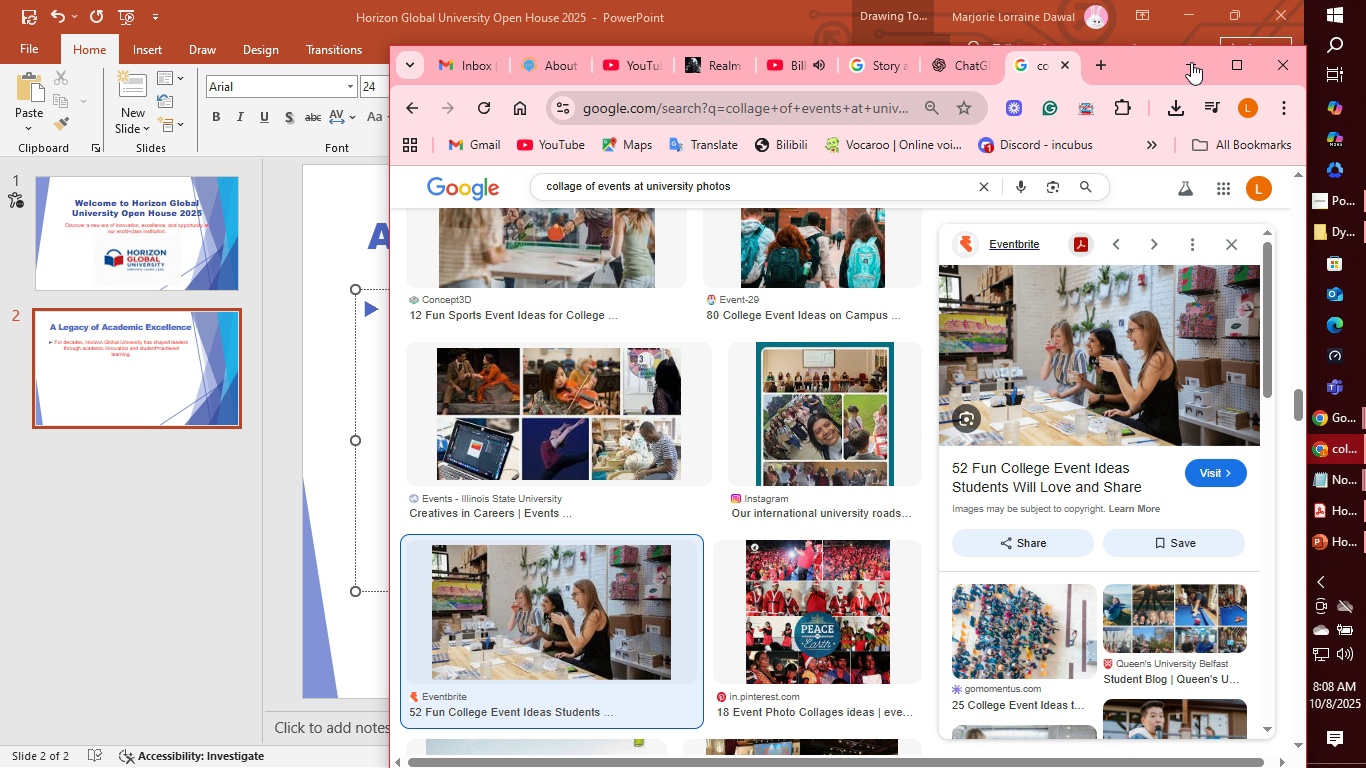 
left_click([1191, 62])
 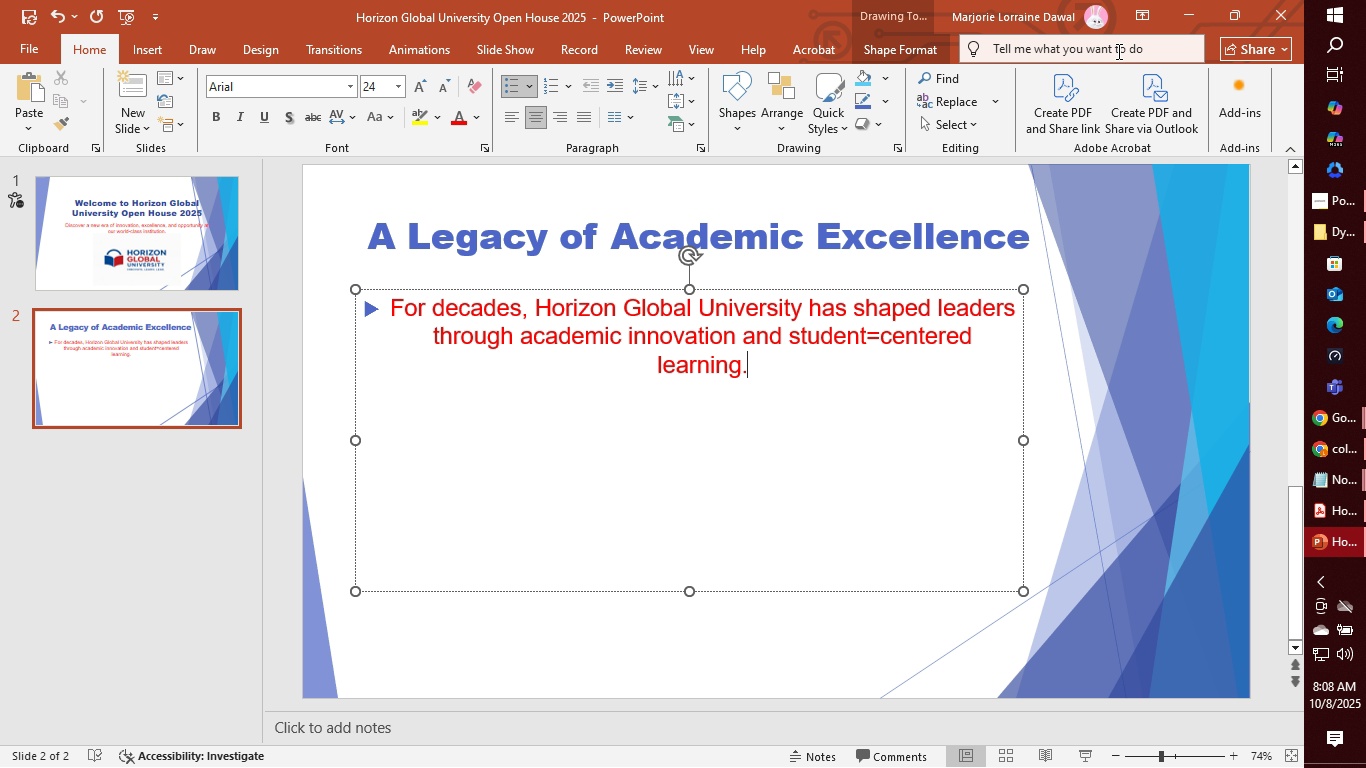 
left_click([1084, 19])
 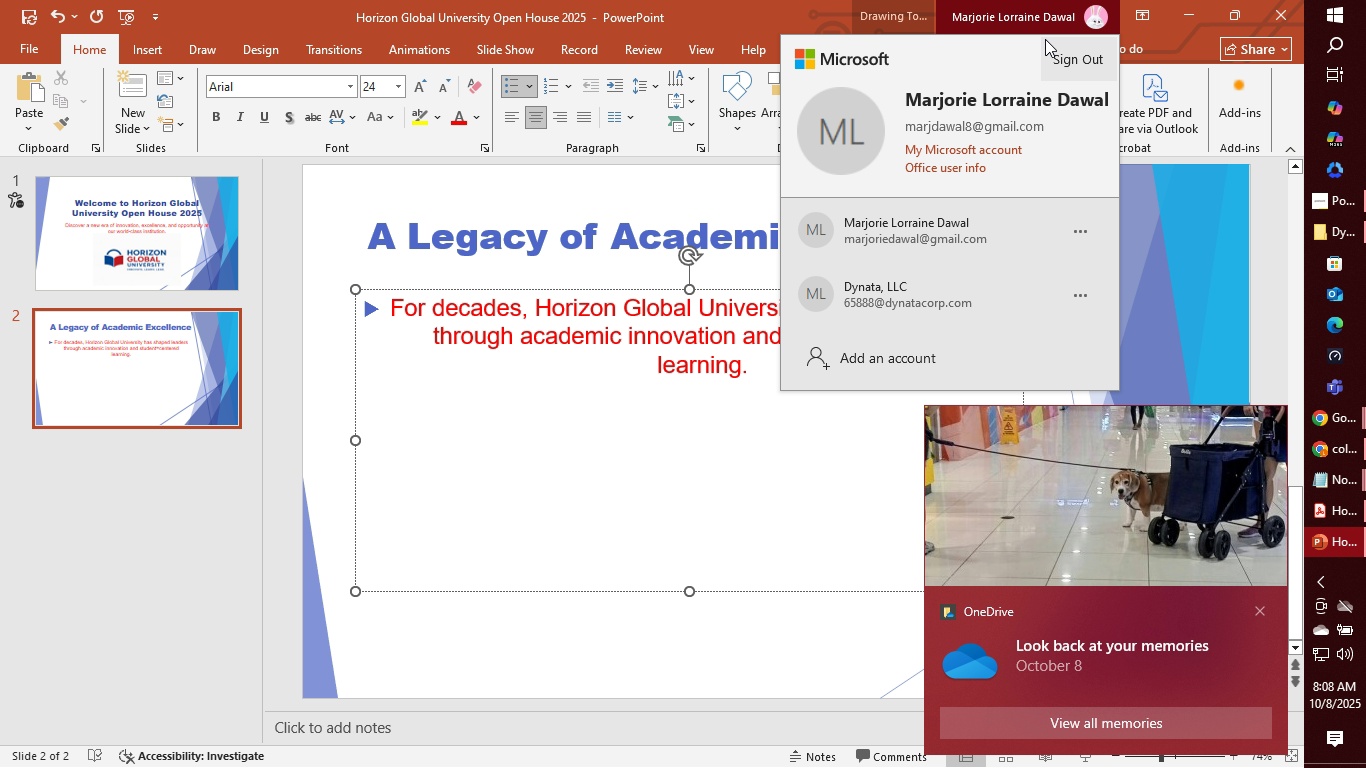 
left_click([944, 225])
 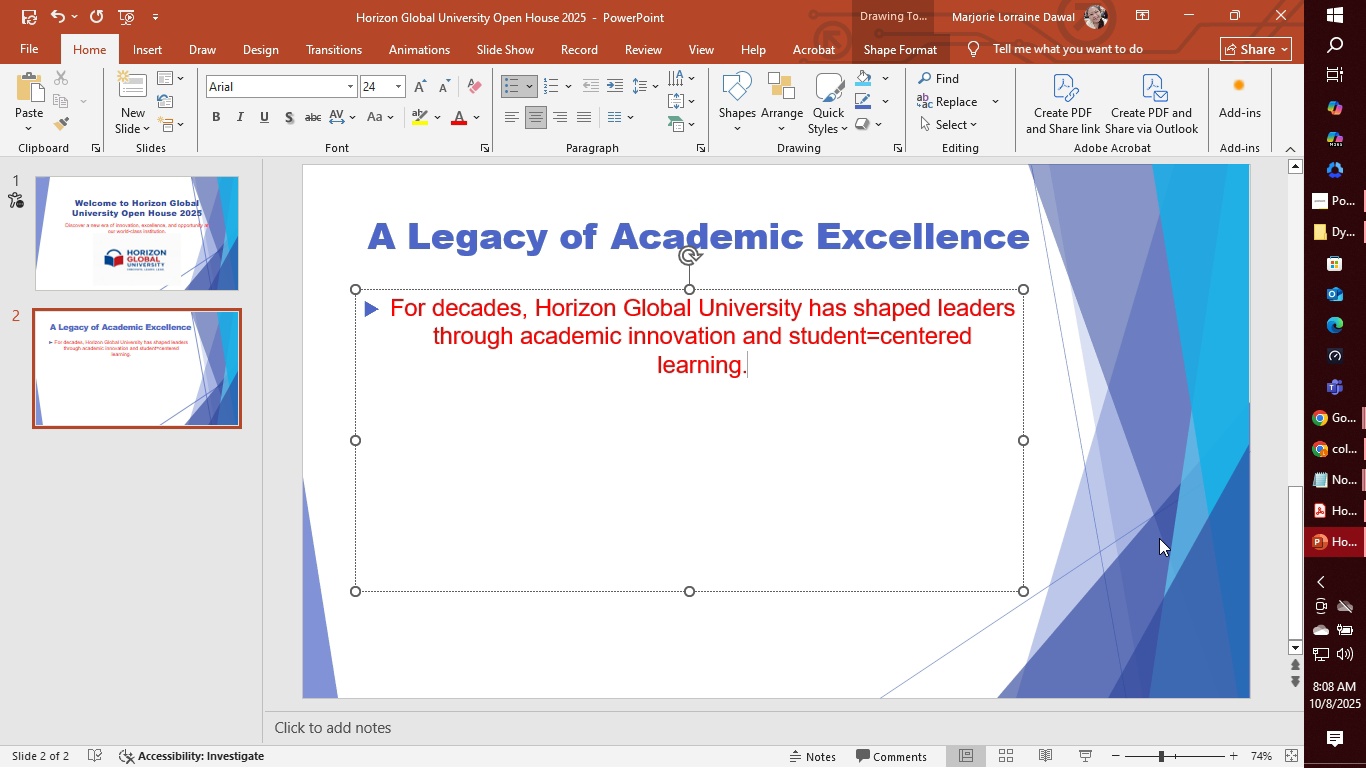 
wait(6.9)
 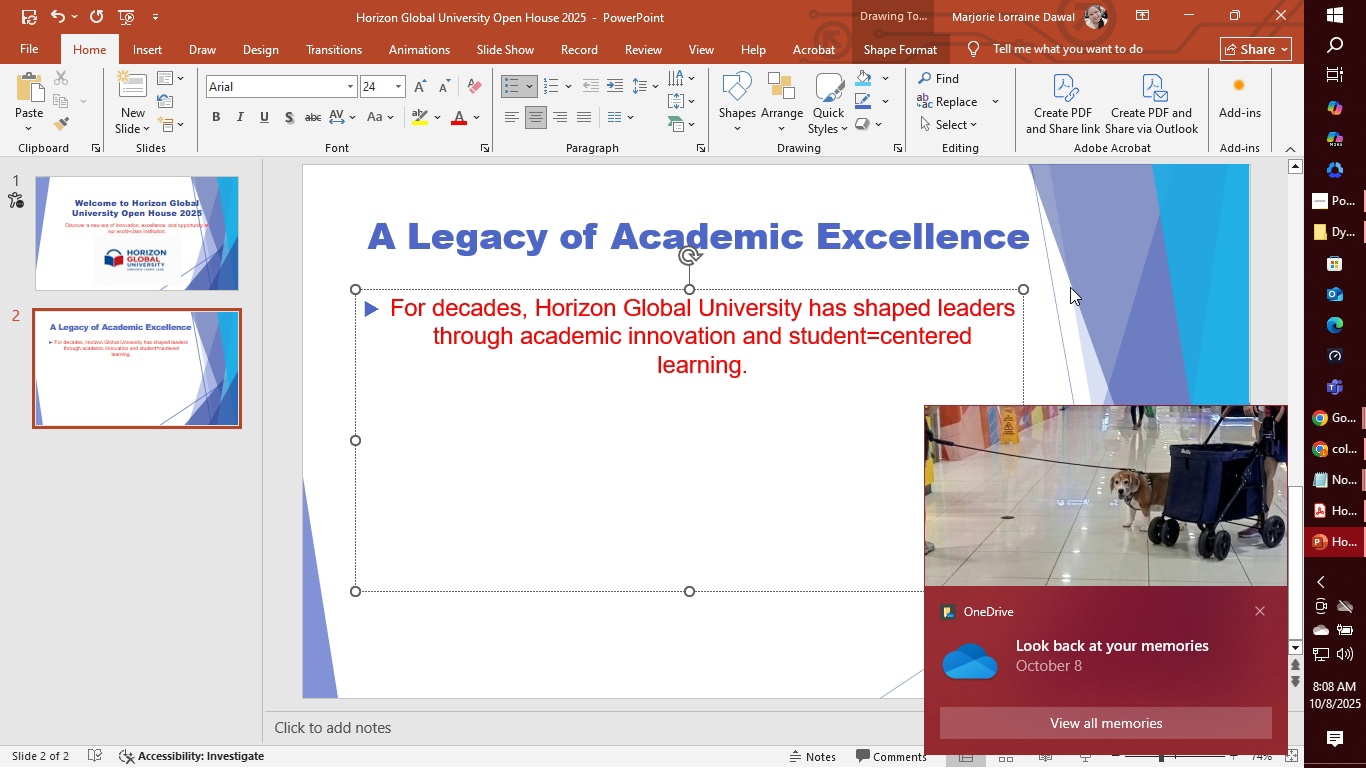 
left_click([1325, 585])
 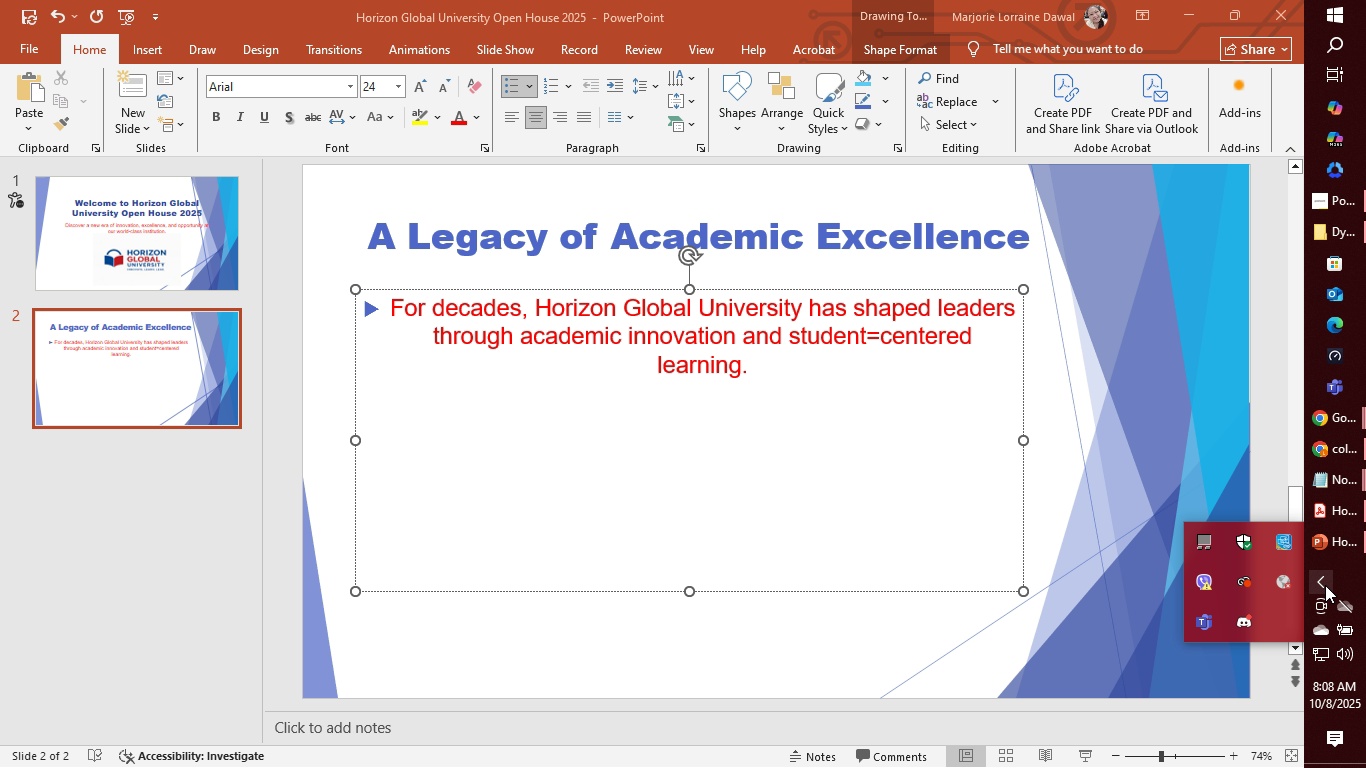 
left_click([1325, 585])
 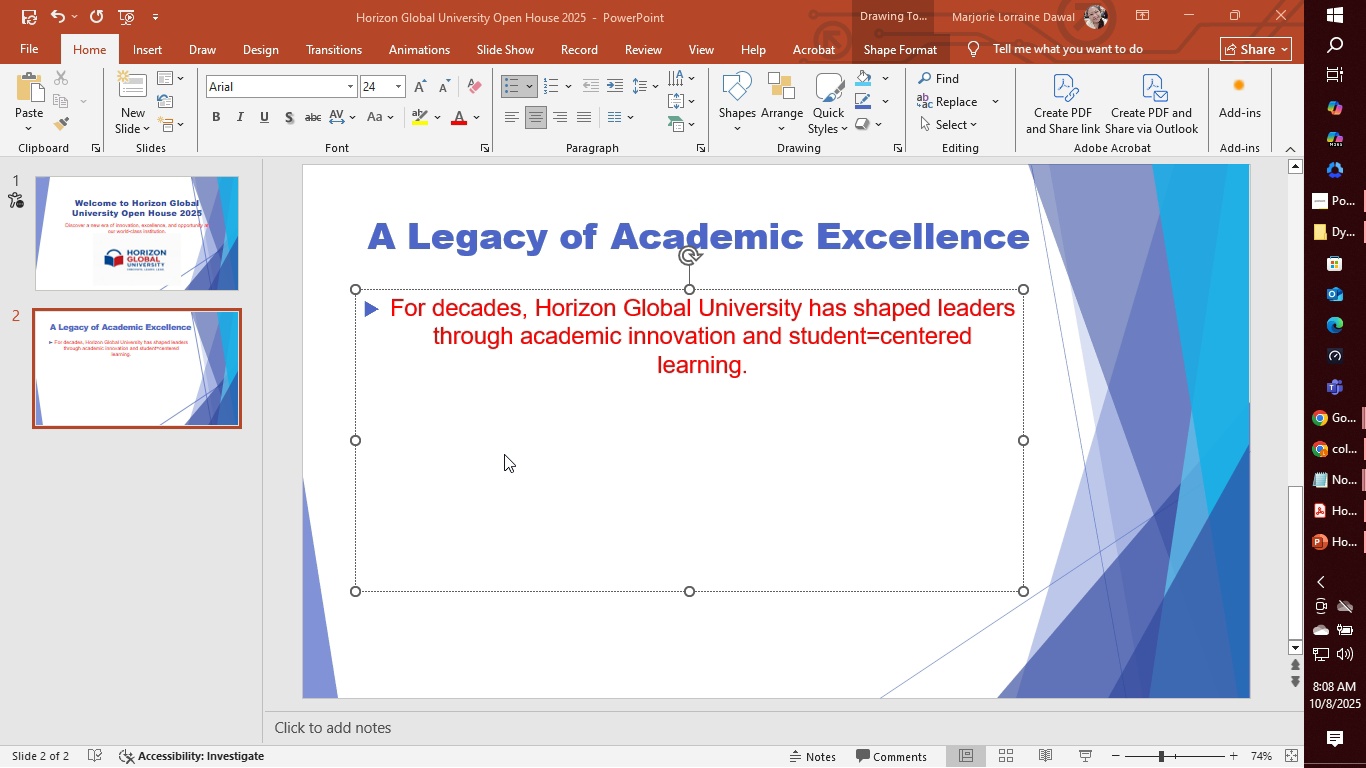 
wait(5.94)
 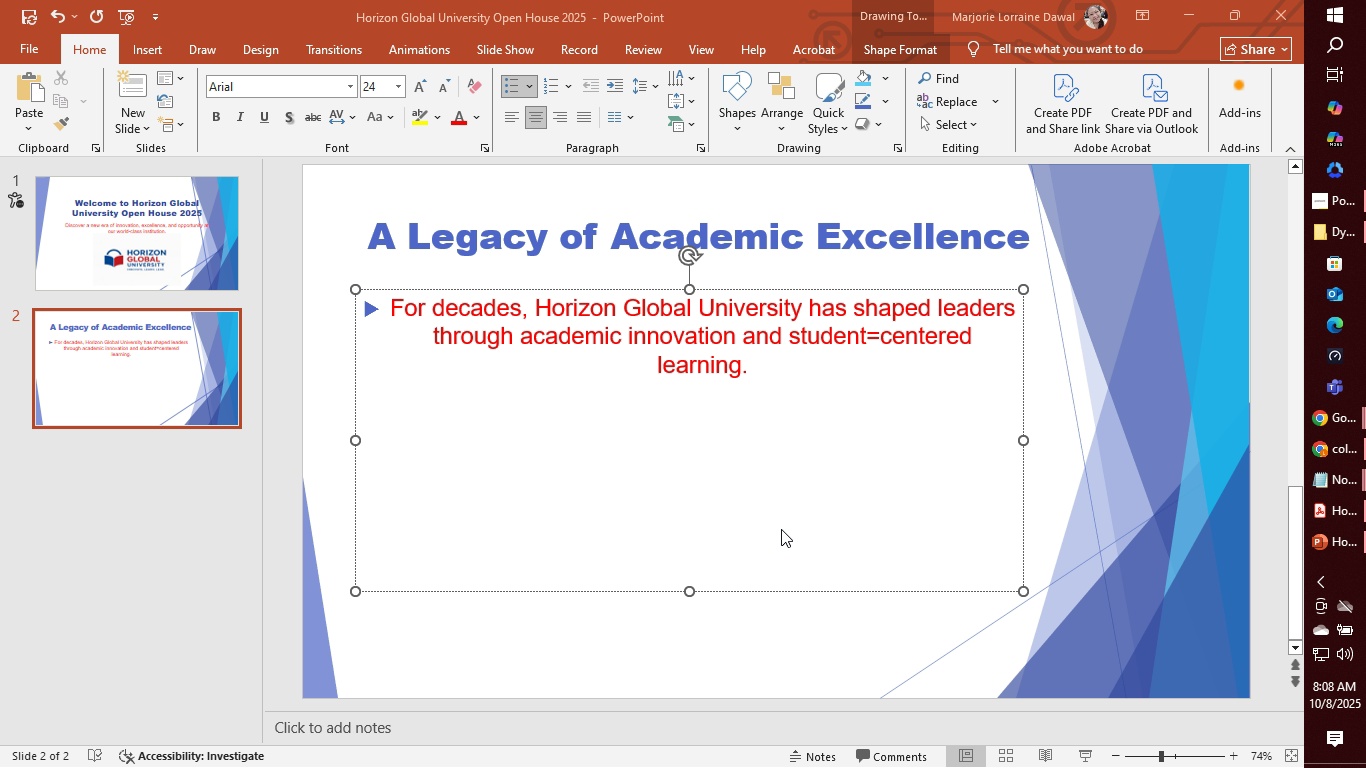 
left_click([142, 55])
 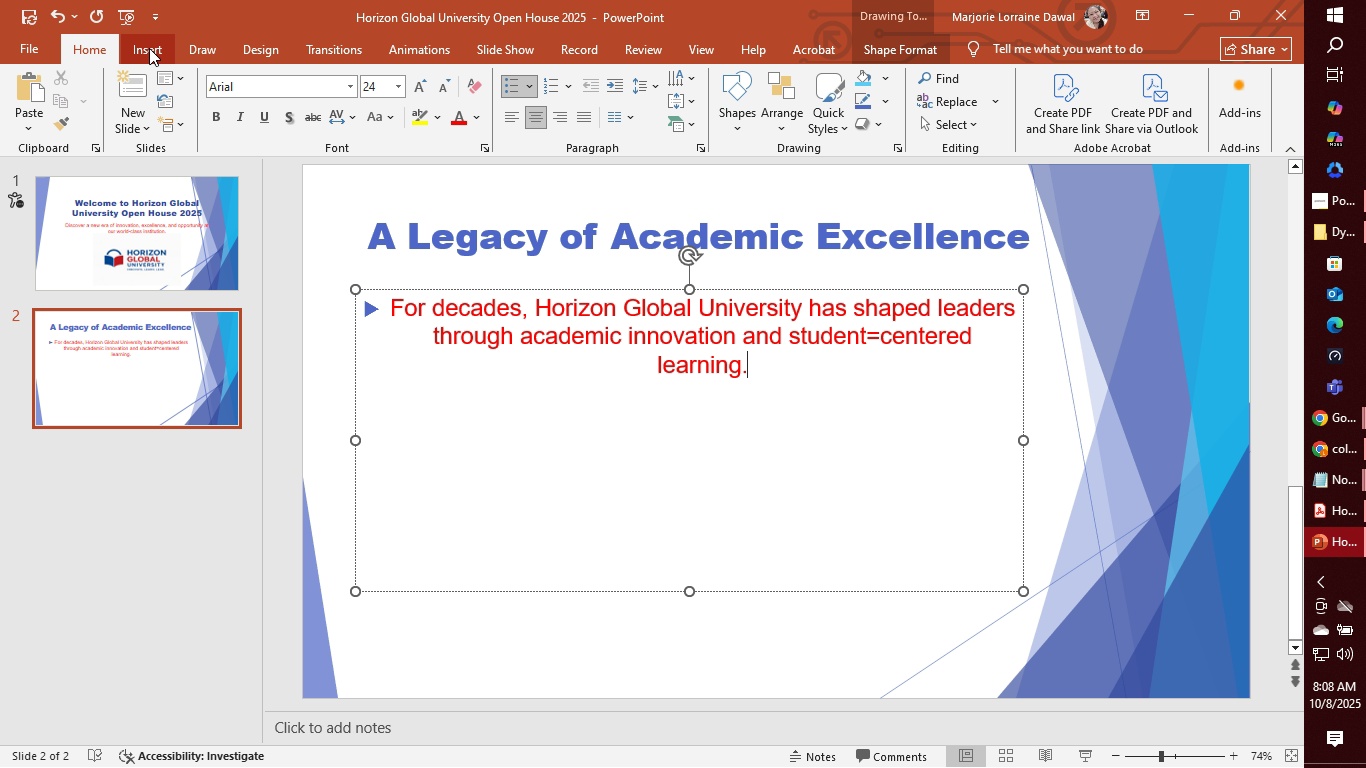 
left_click([149, 48])
 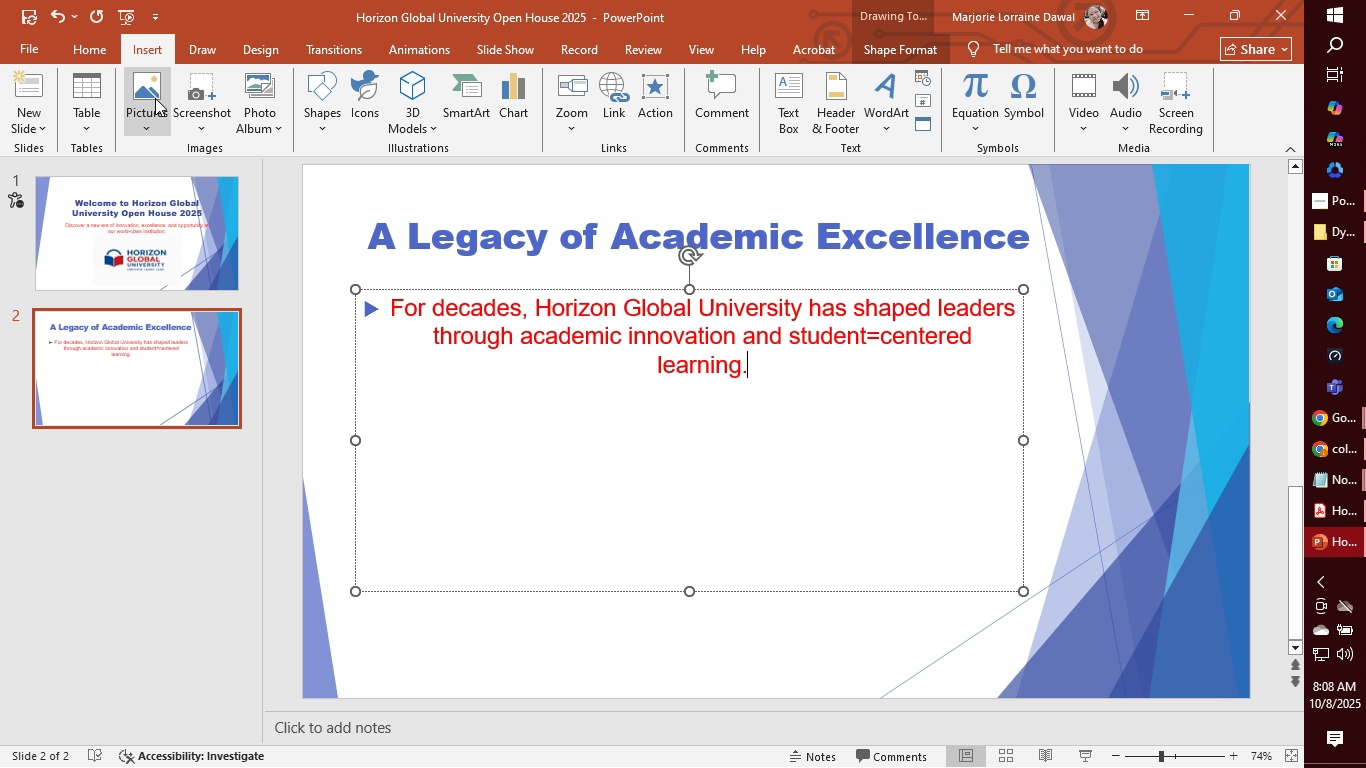 
left_click([155, 98])
 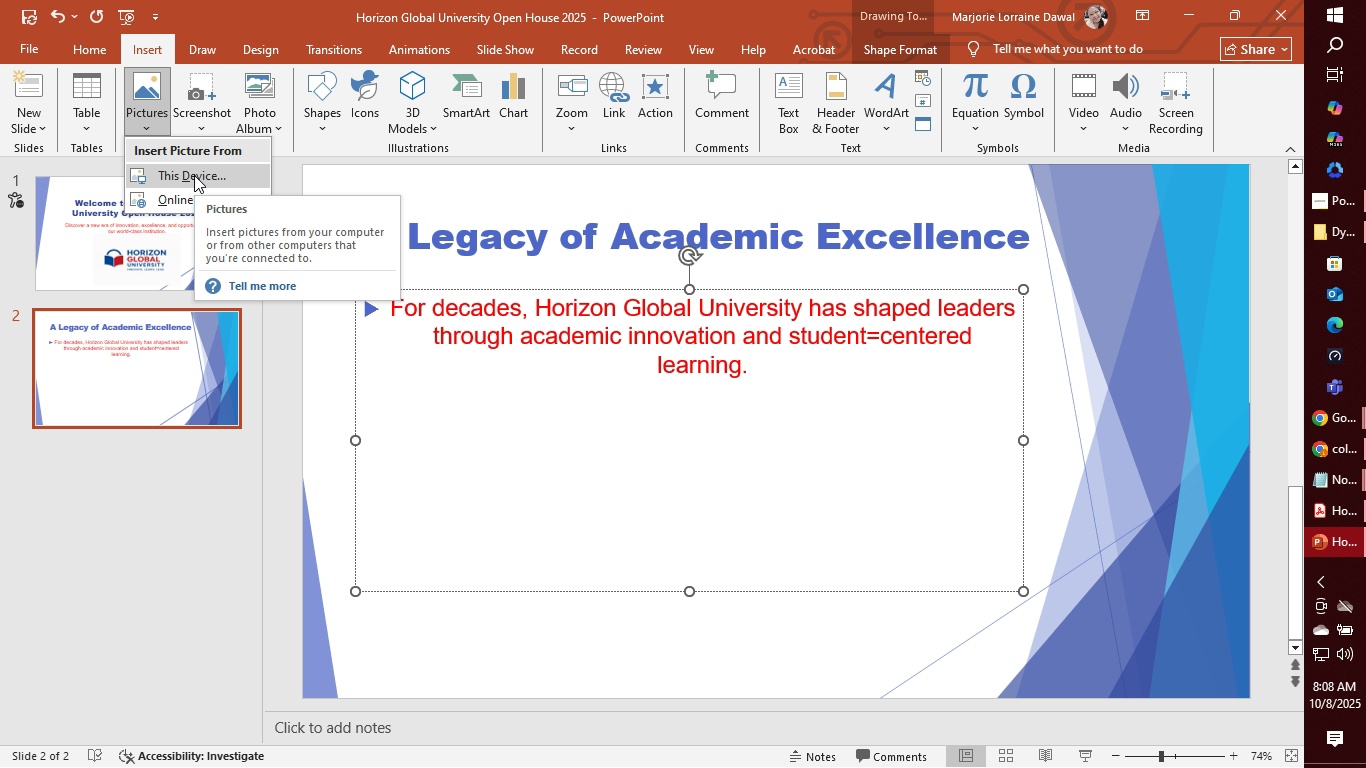 
left_click([194, 175])